 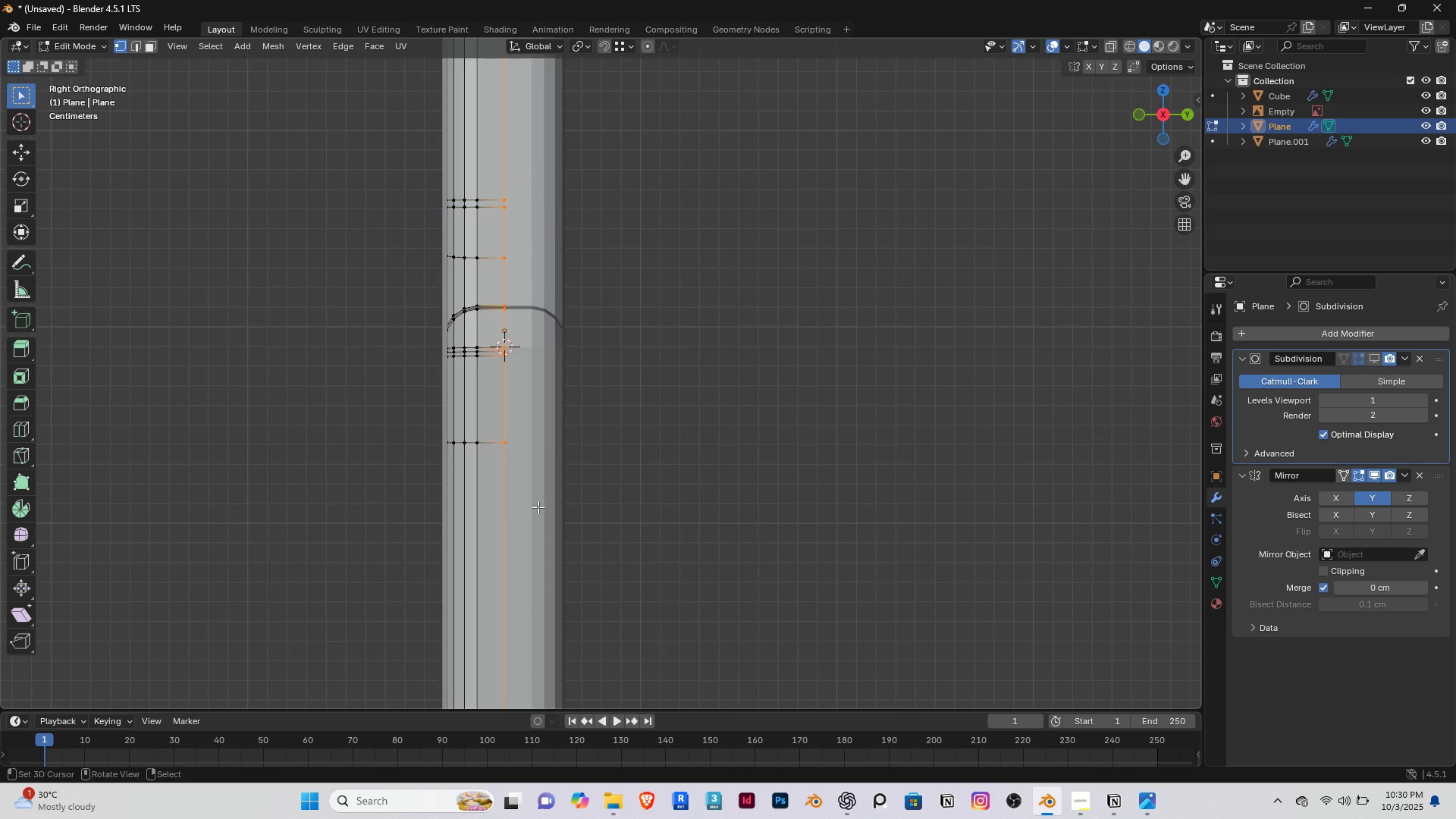 
scroll: coordinate [206, 562], scroll_direction: down, amount: 4.0
 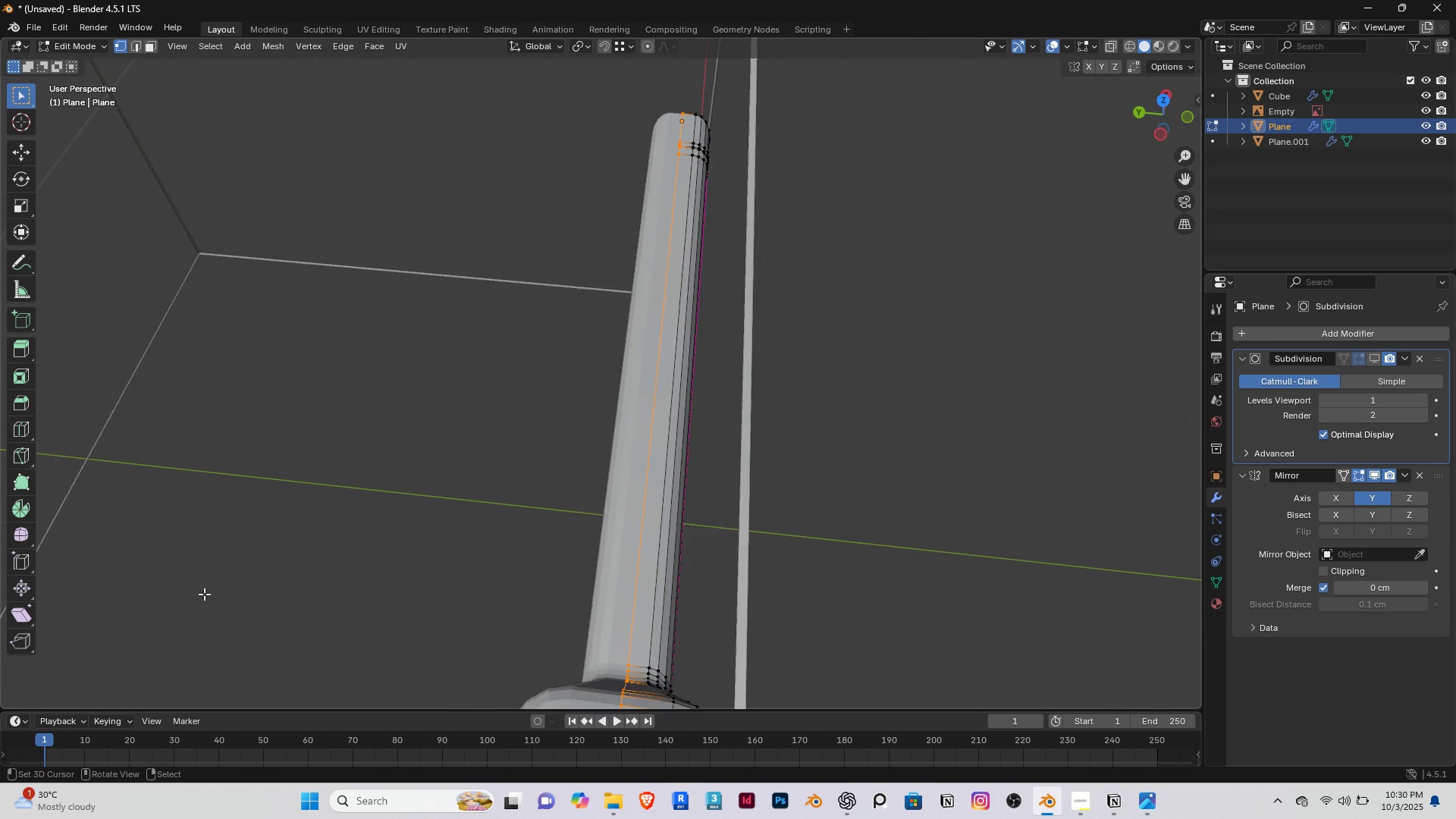 
double_click([204, 592])
 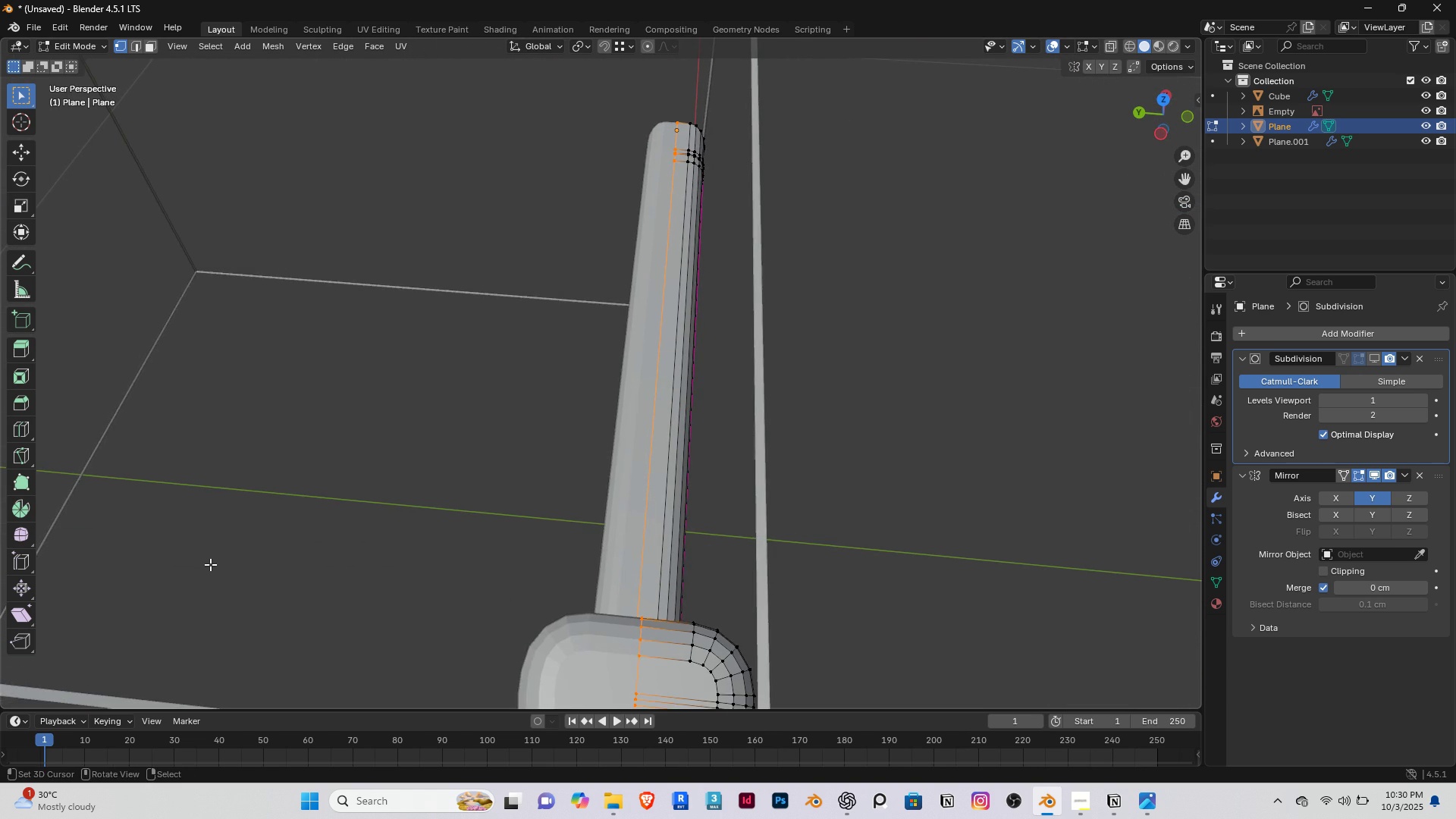 
triple_click([210, 563])
 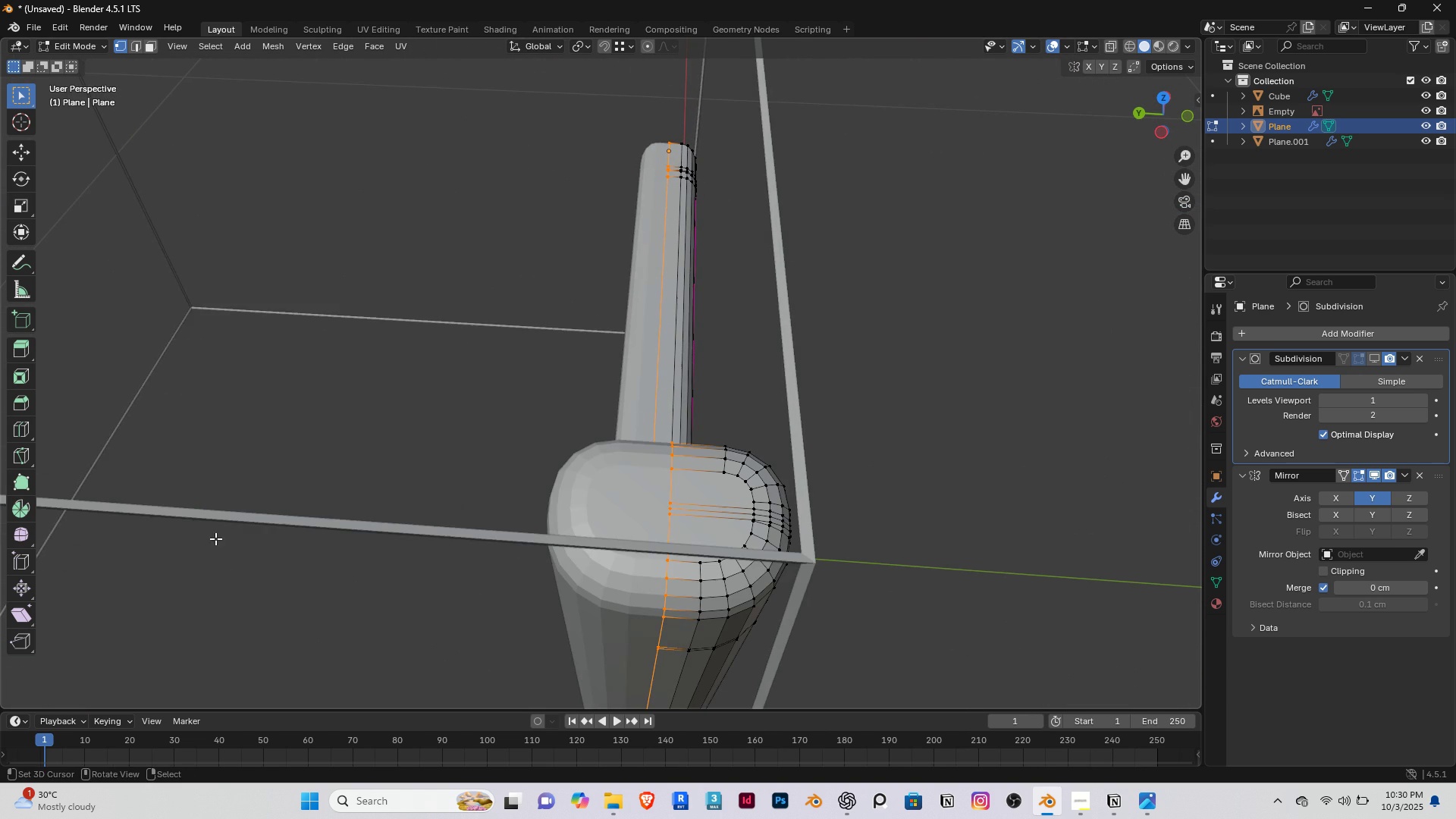 
triple_click([215, 538])
 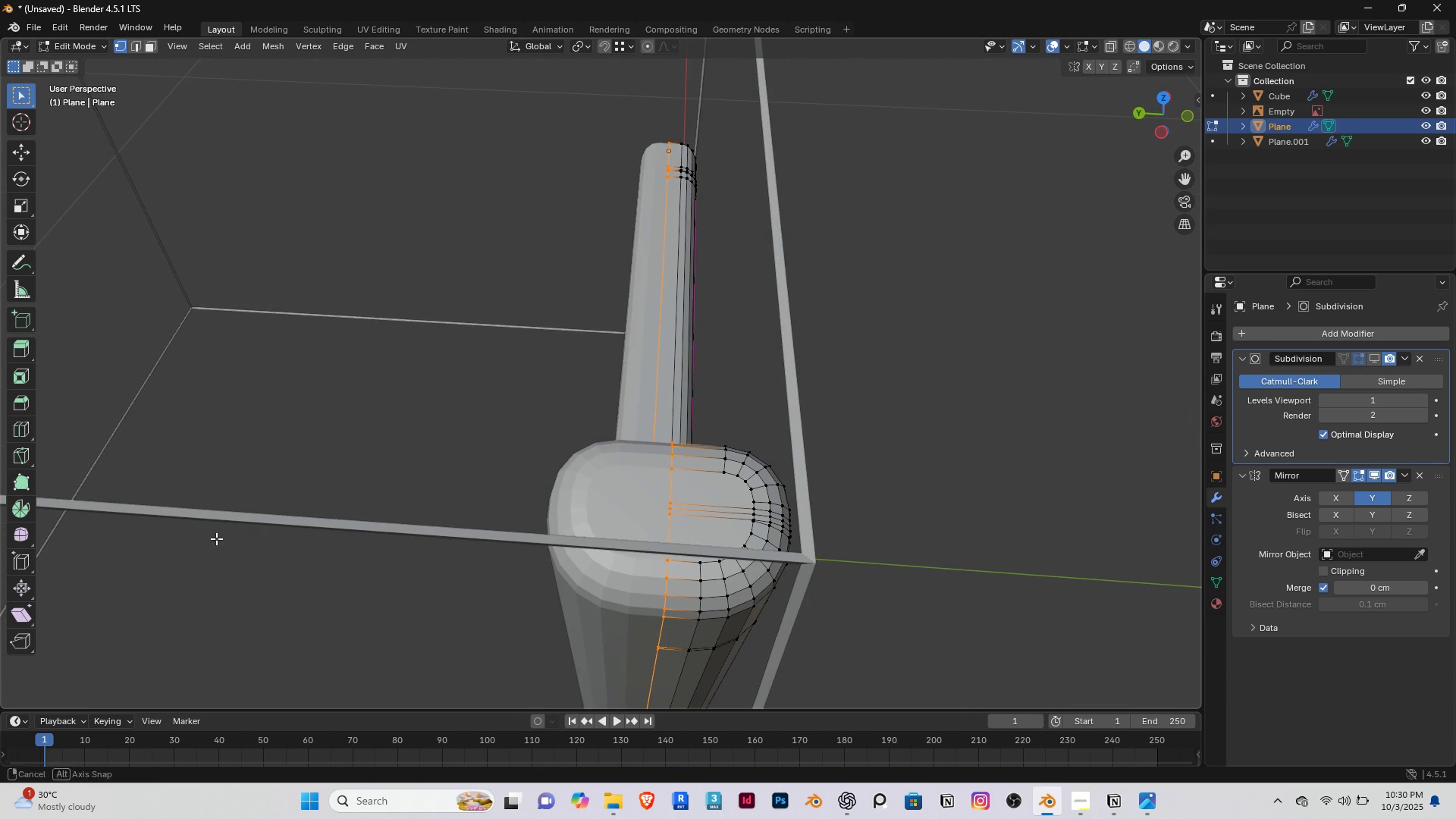 
triple_click([215, 538])
 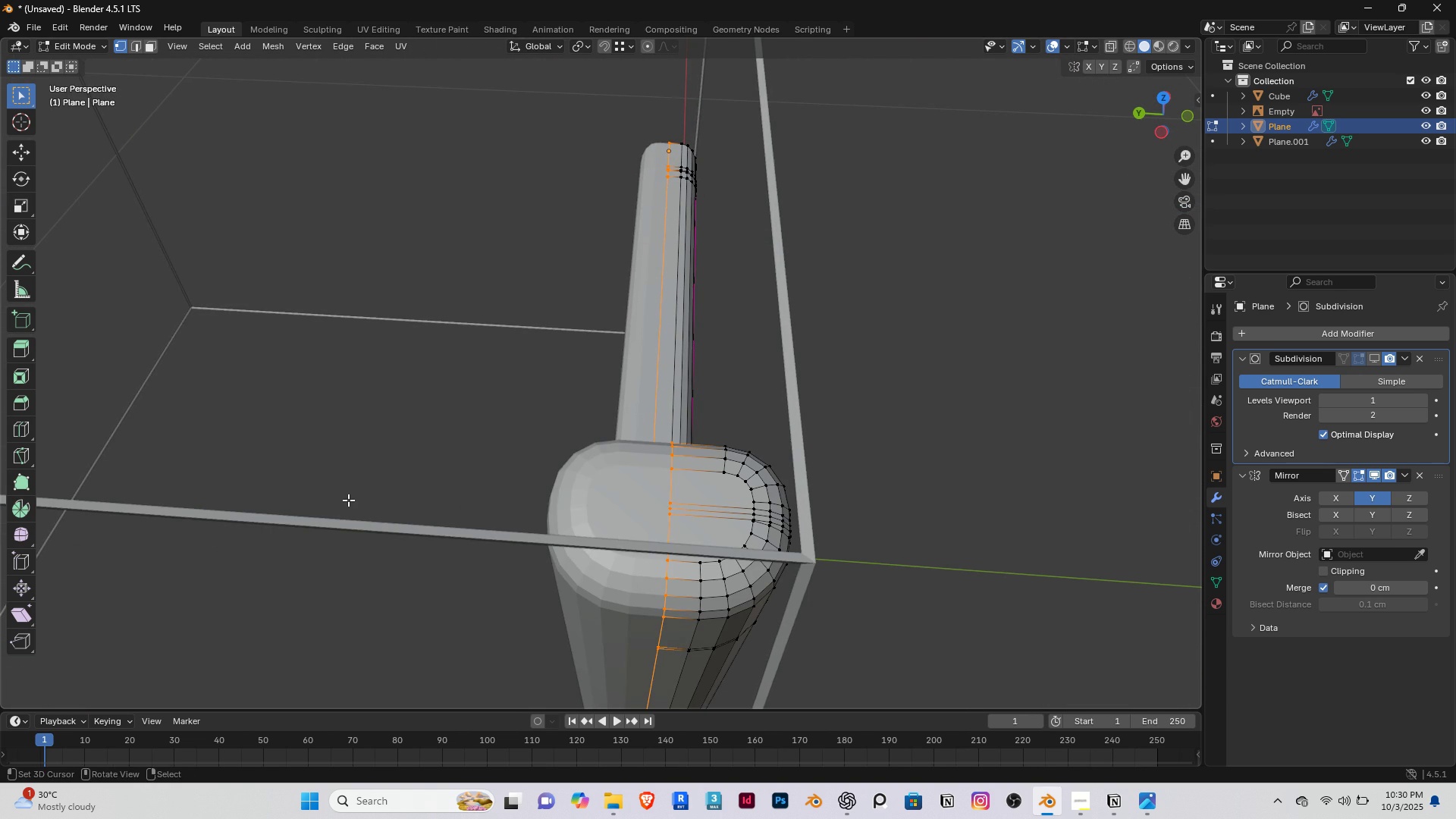 
key(G)
 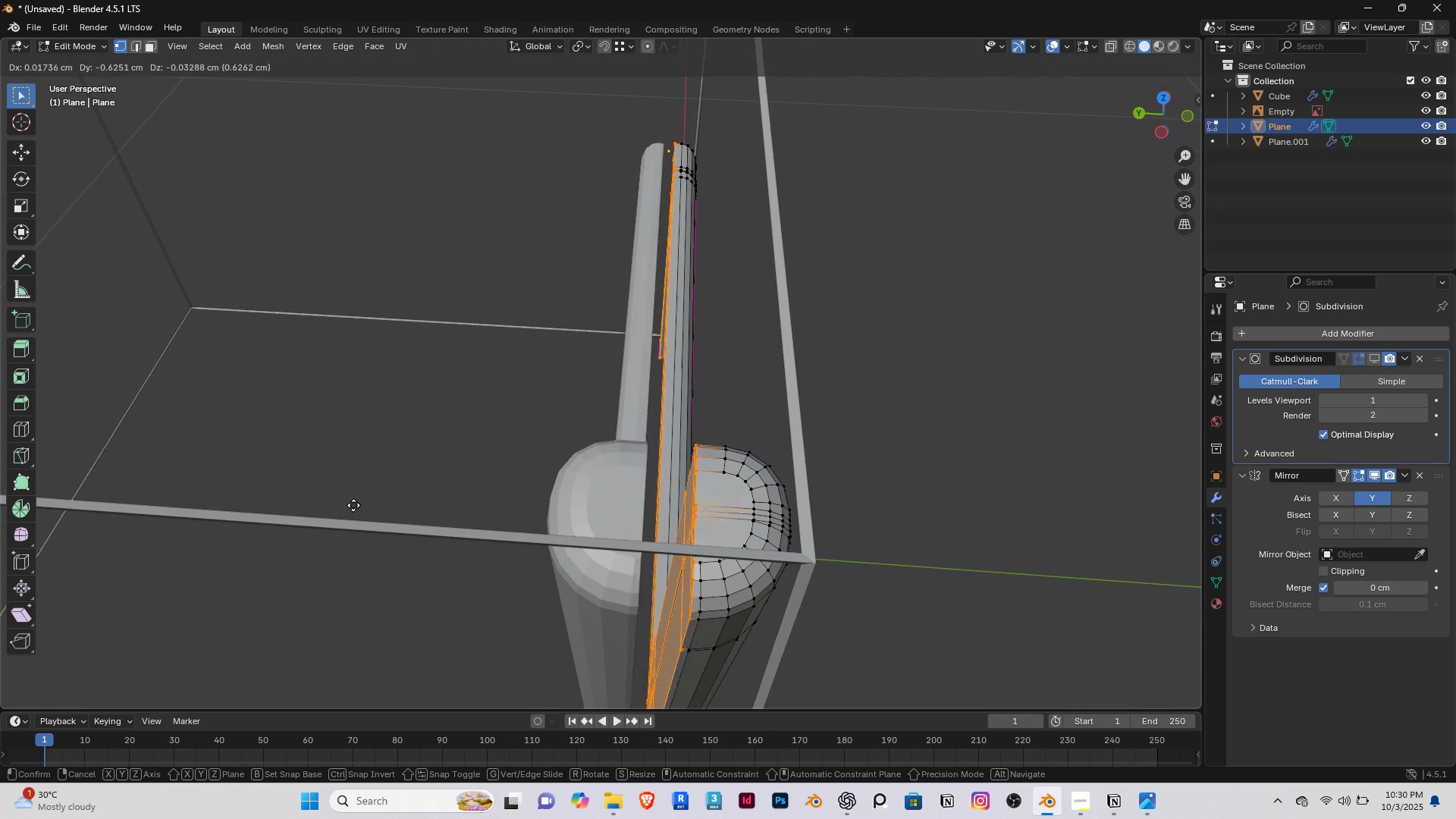 
wait(5.09)
 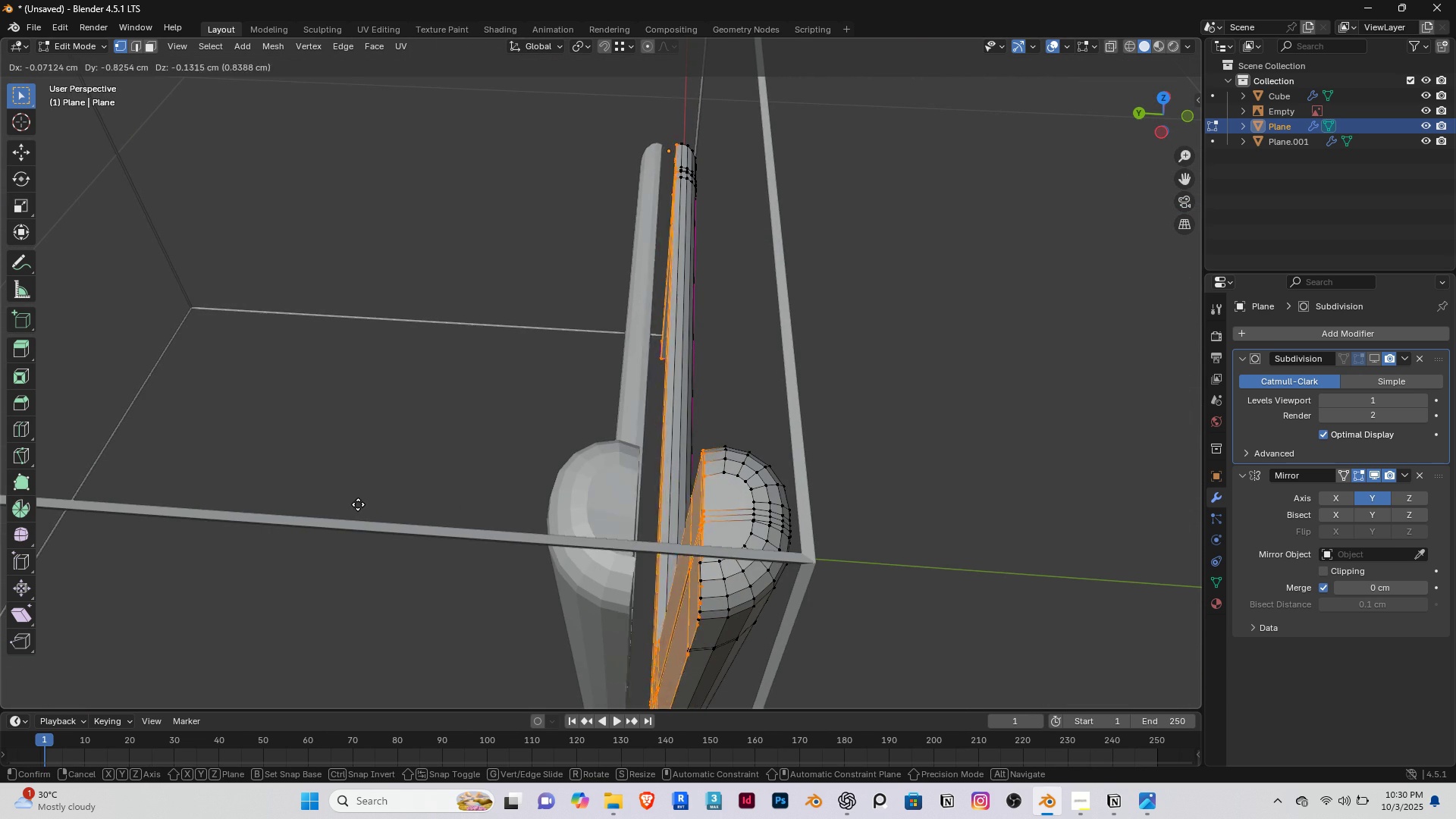 
right_click([356, 497])
 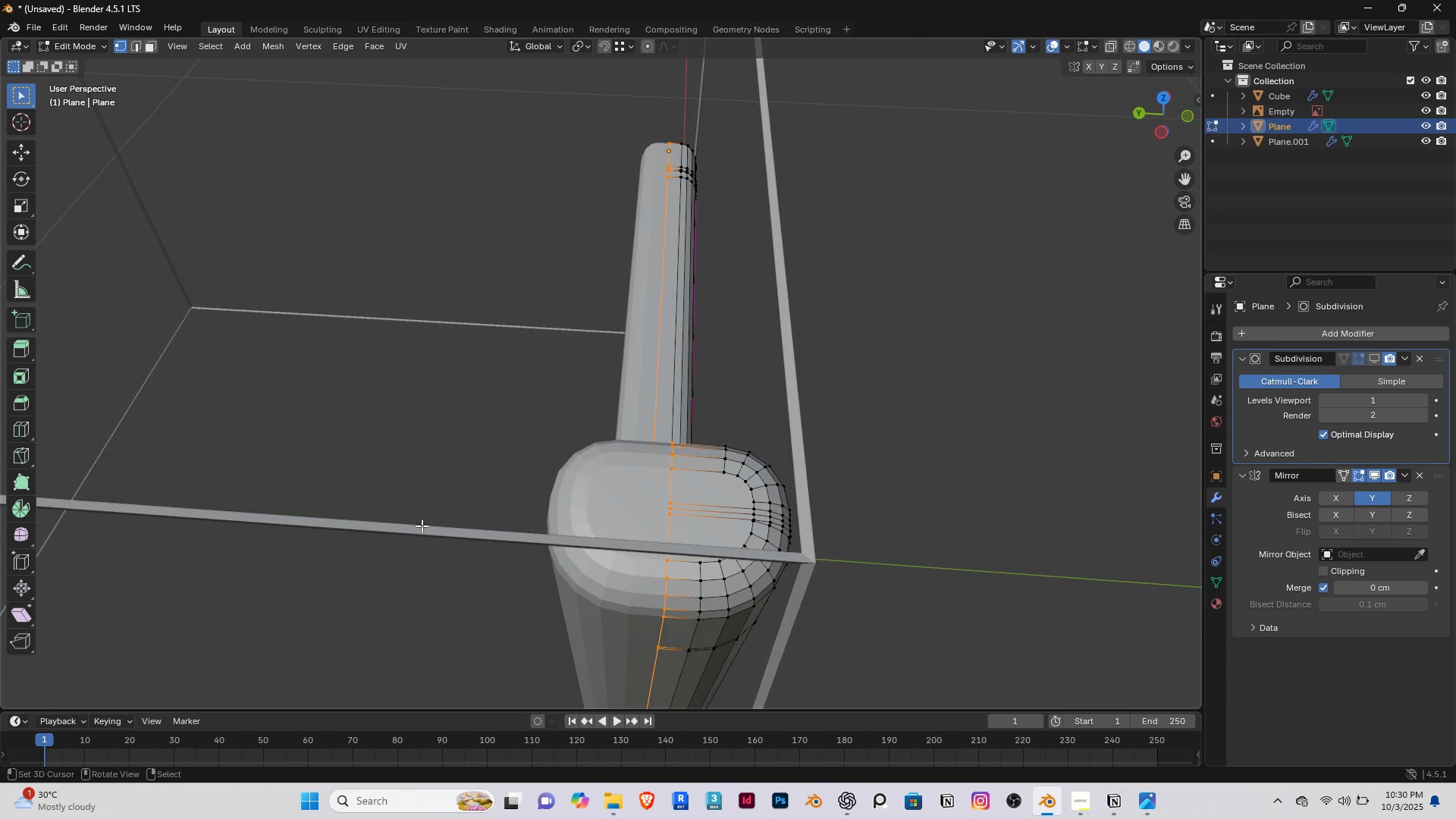 
scroll: coordinate [422, 524], scroll_direction: down, amount: 1.0